 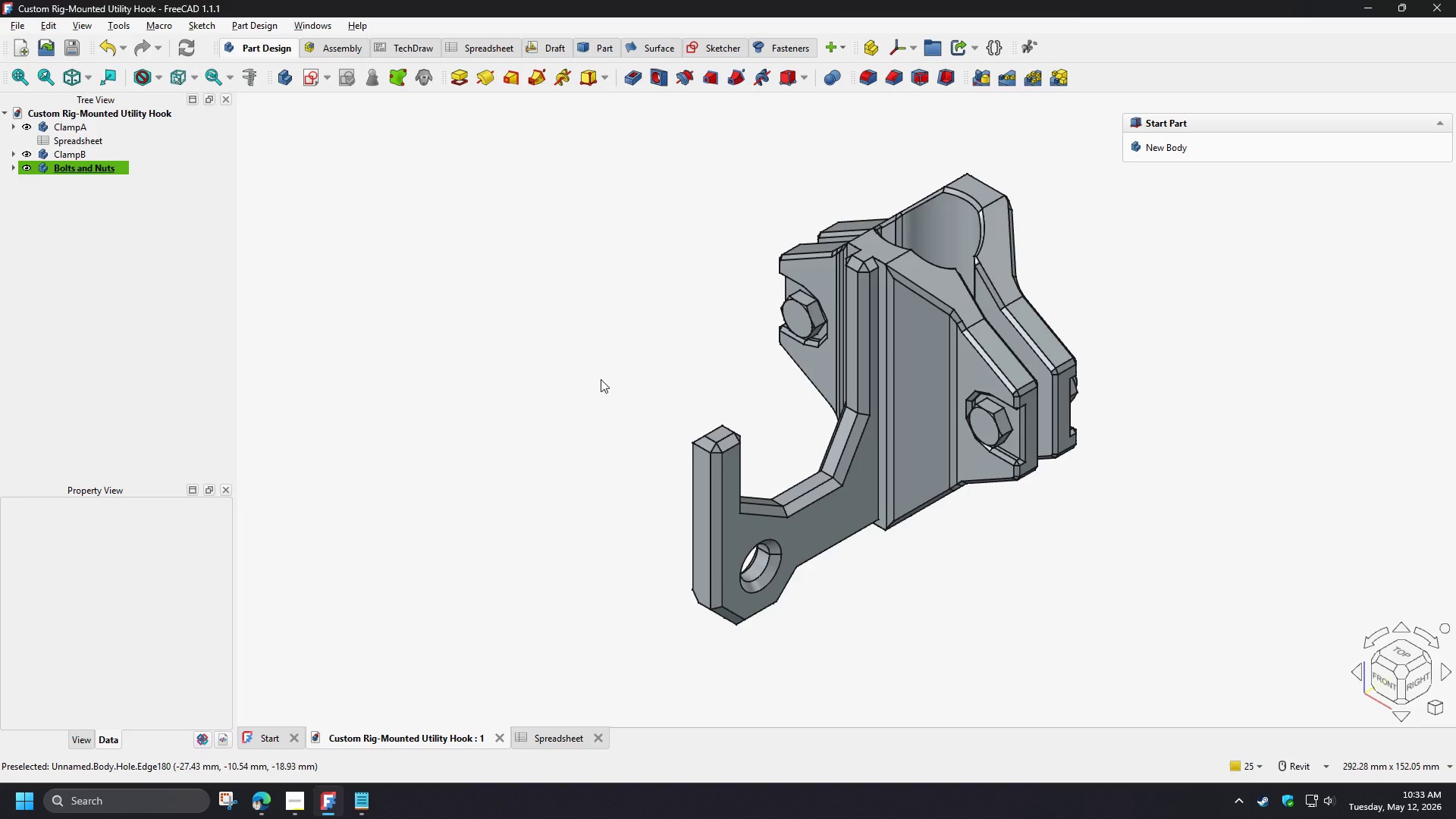 
key(Control+S)
 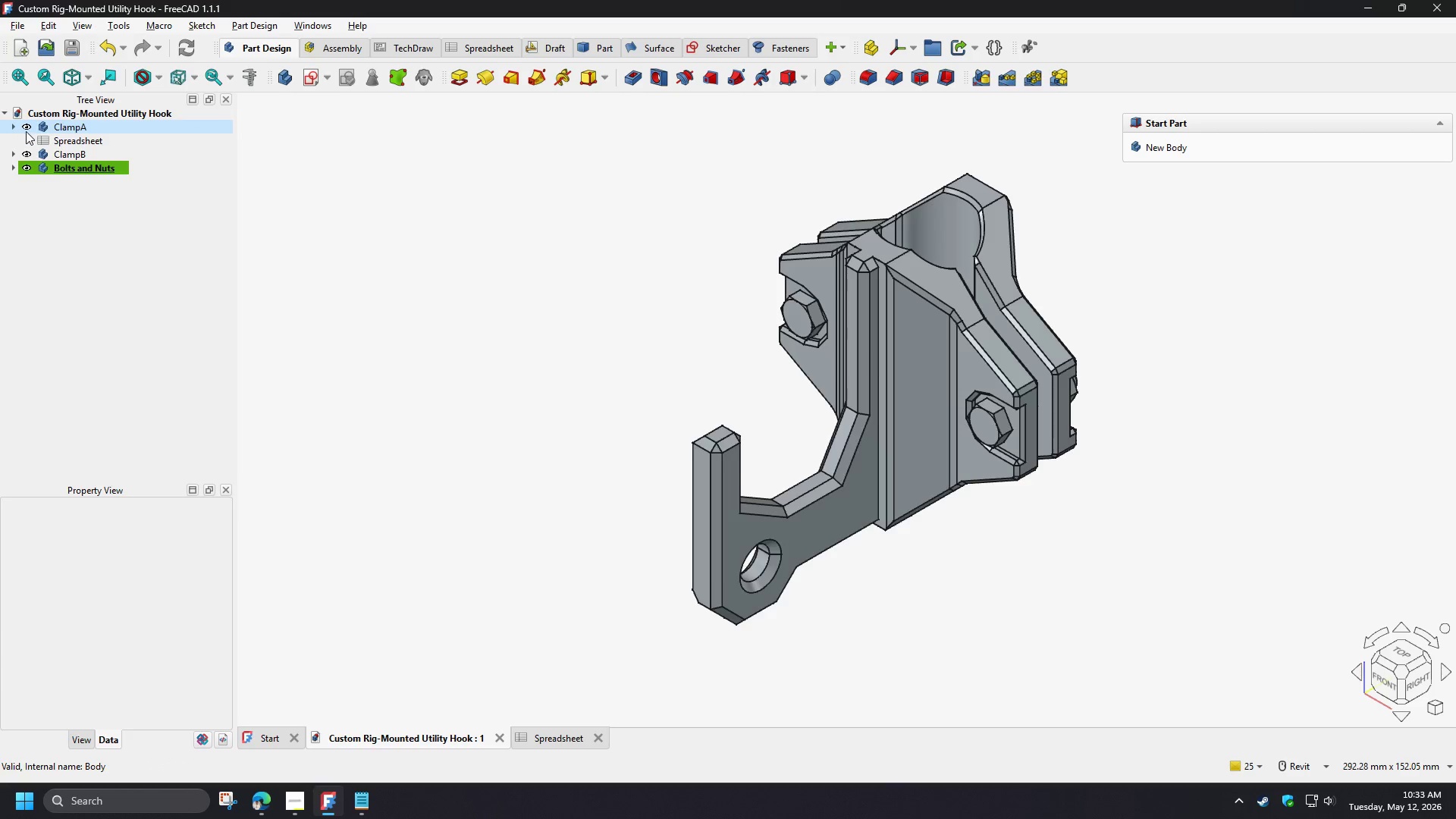 
wait(5.91)
 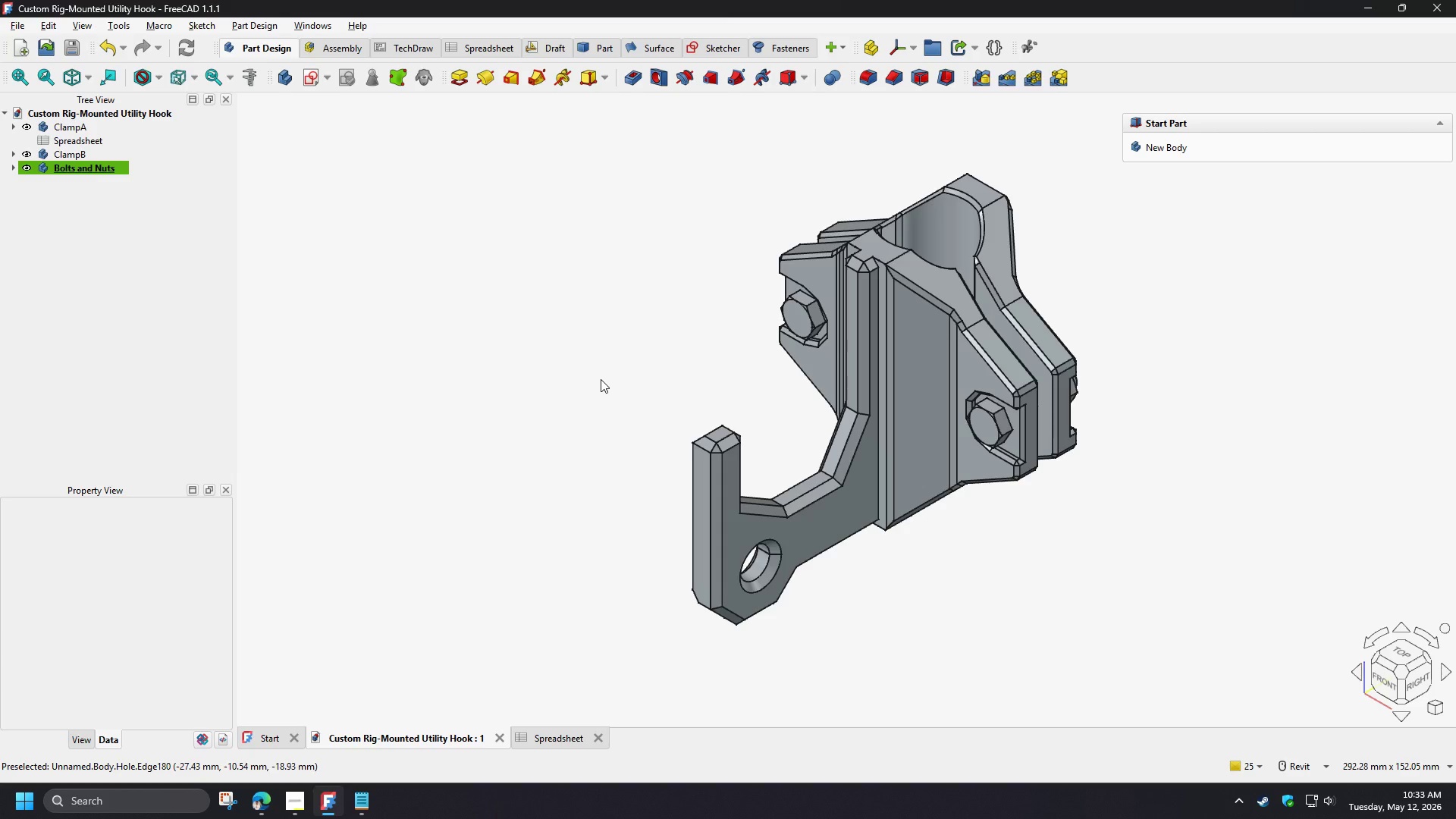 
double_click([62, 124])
 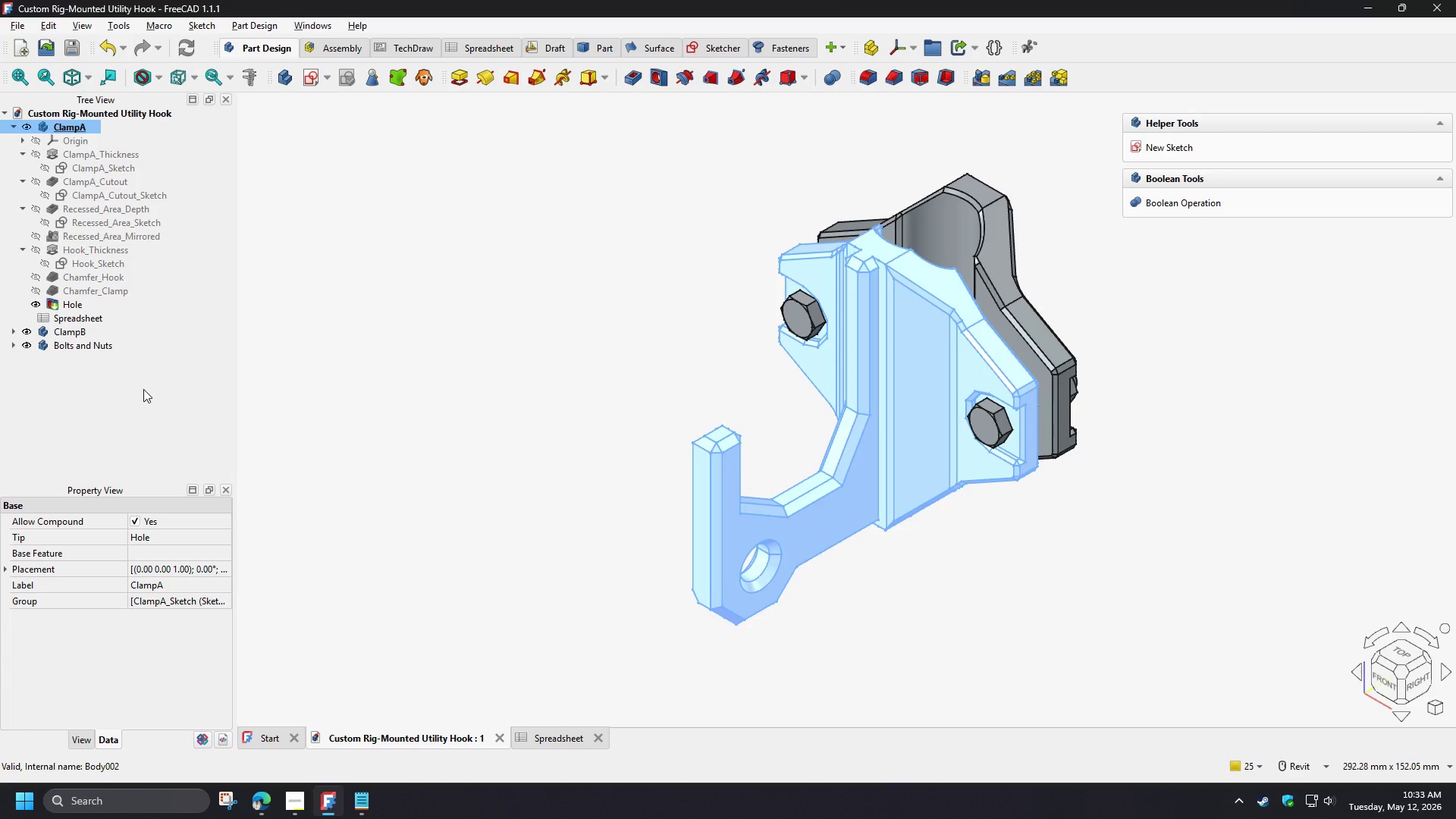 
left_click([108, 387])
 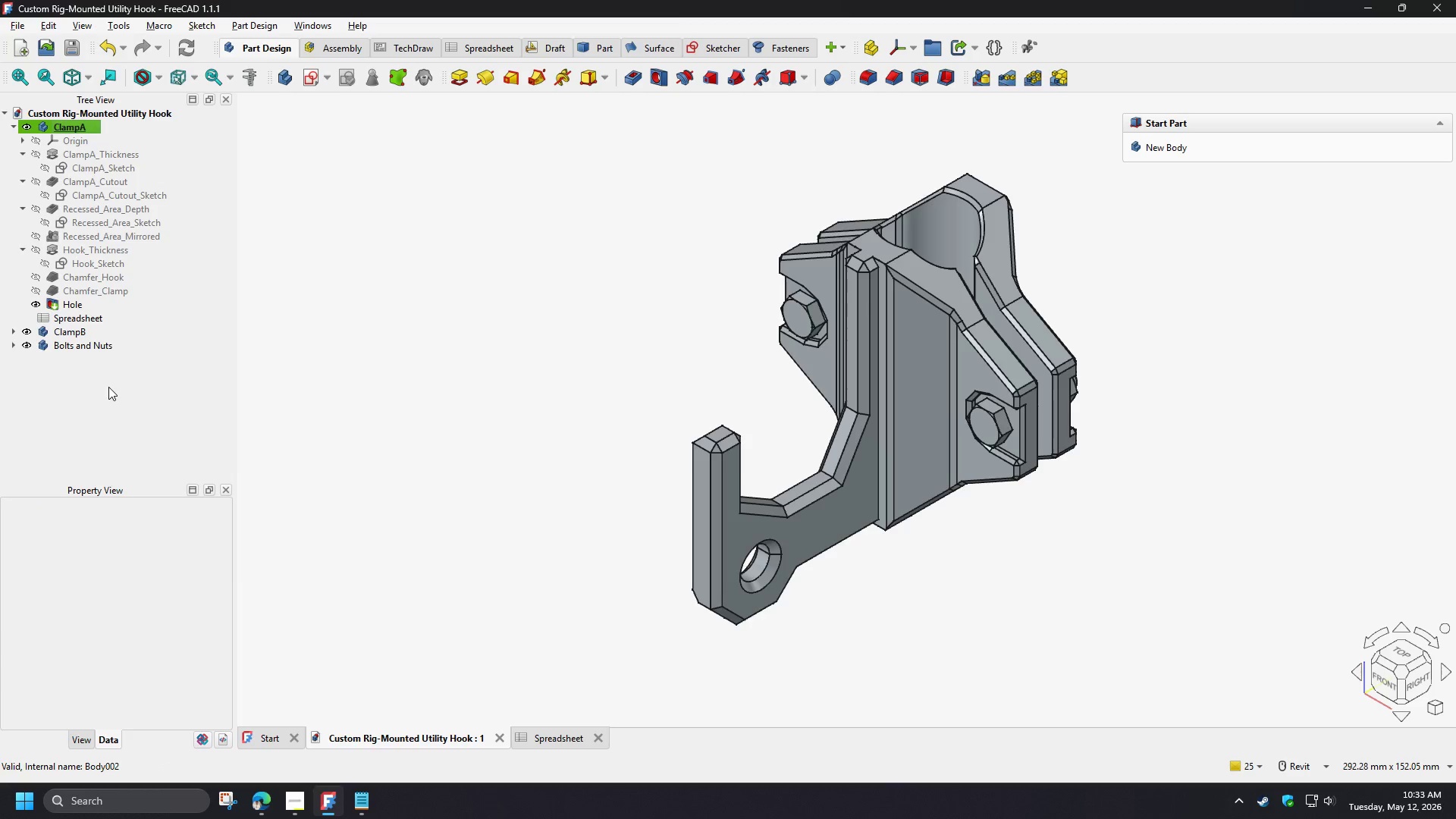 
wait(10.23)
 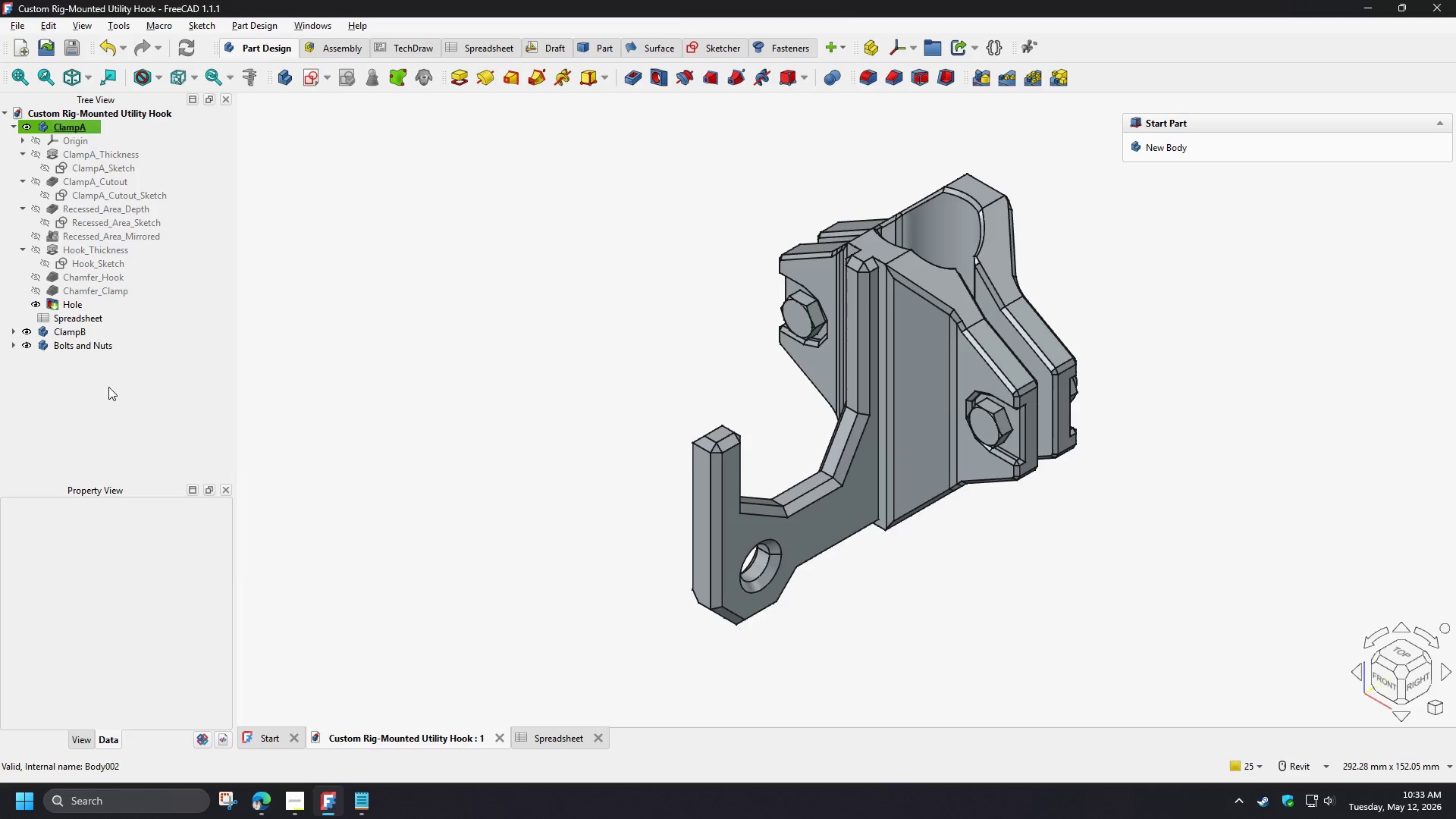 
double_click([112, 198])
 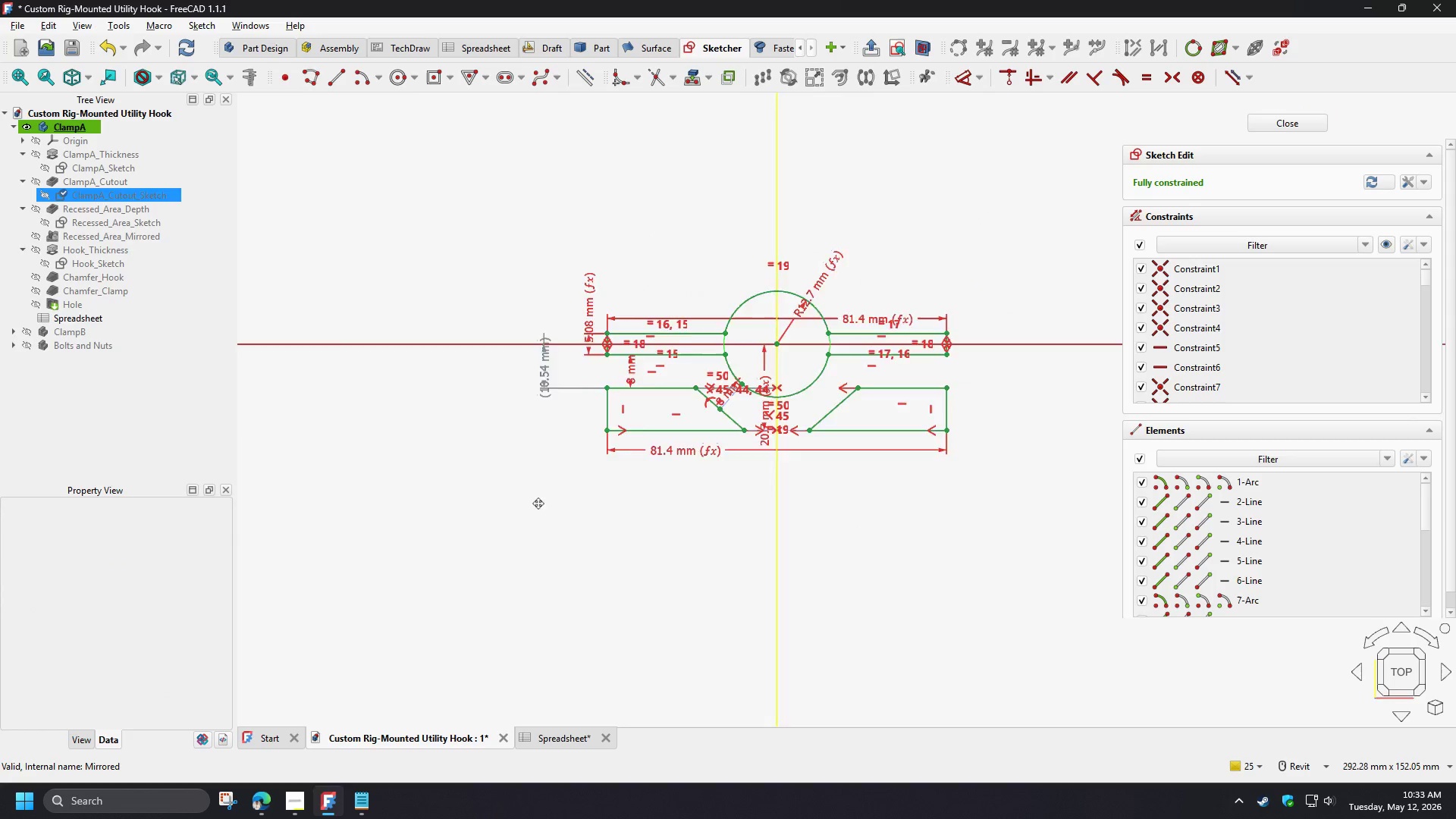 
scroll: coordinate [493, 564], scroll_direction: up, amount: 2.0
 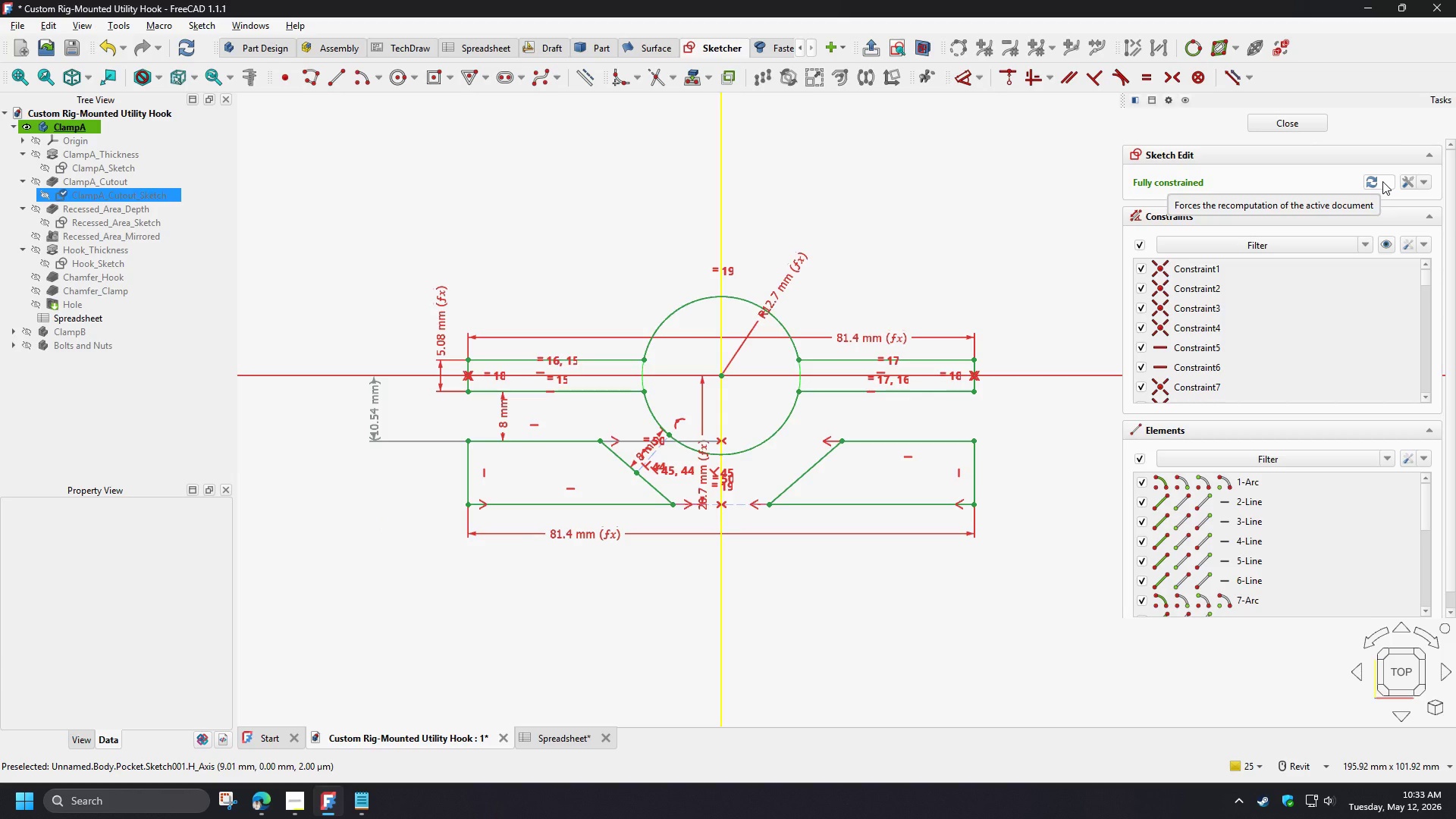 
wait(8.29)
 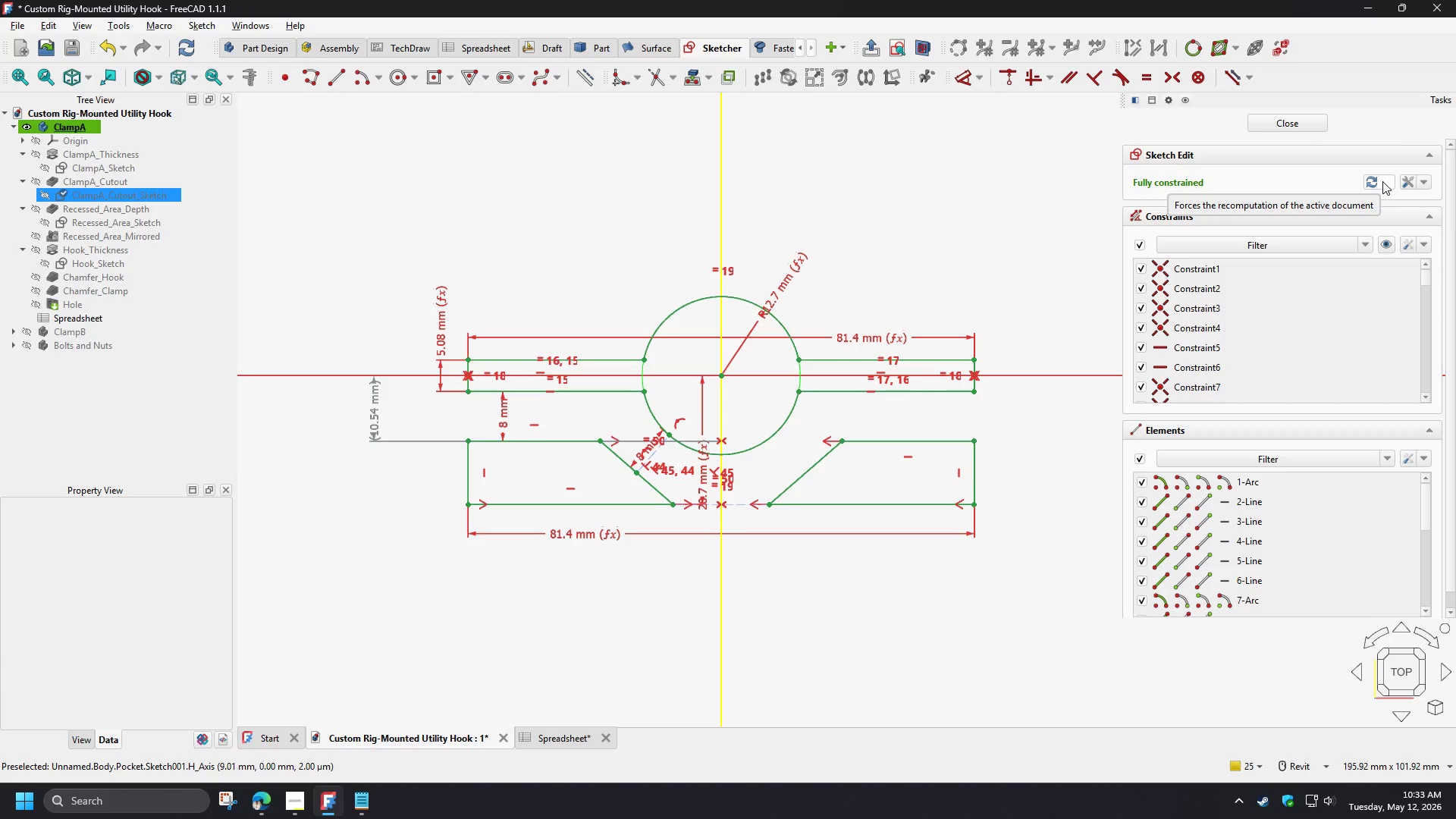 
left_click_drag(start_coordinate=[790, 271], to_coordinate=[795, 259])
 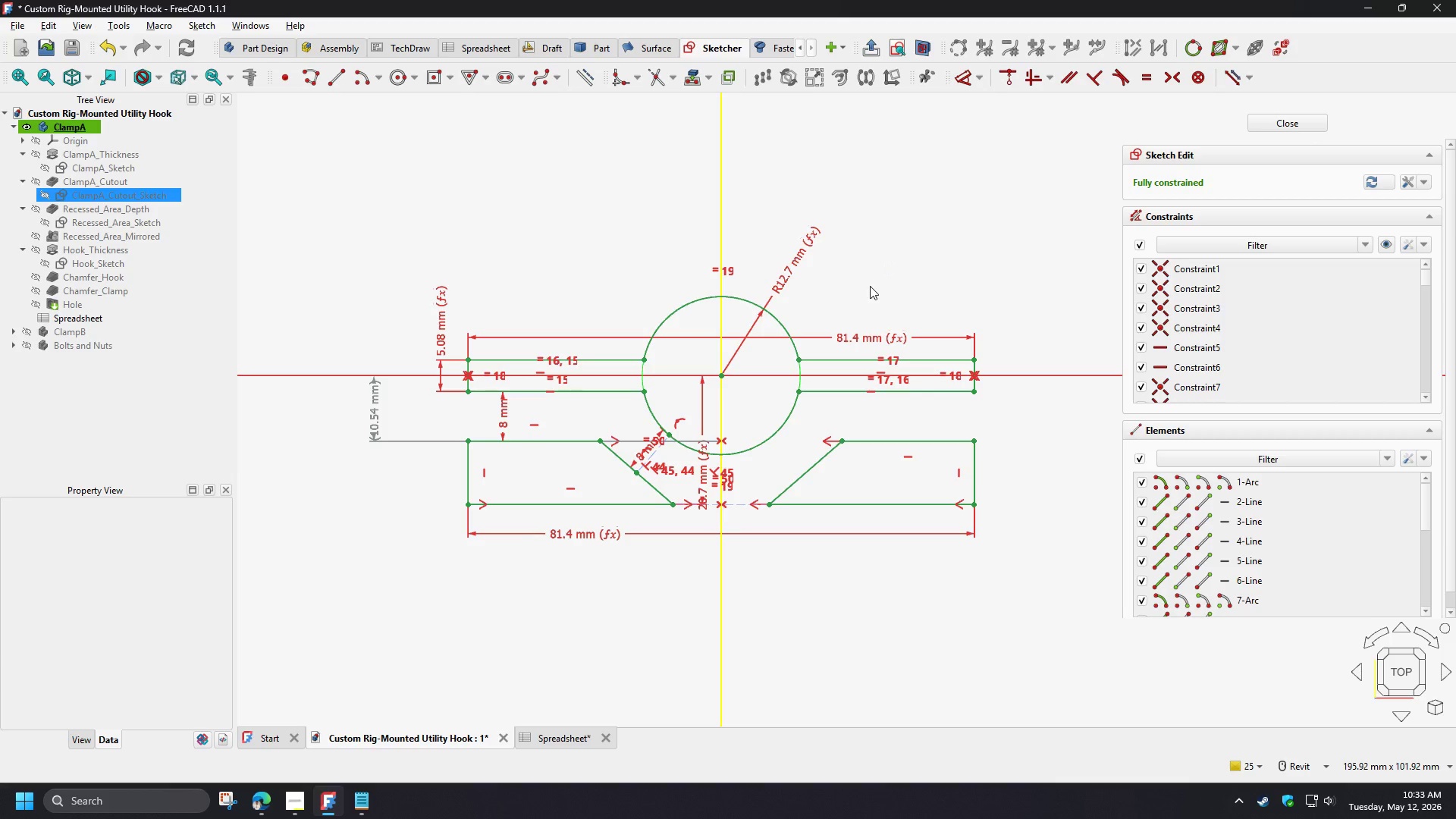 
left_click([307, 807])